 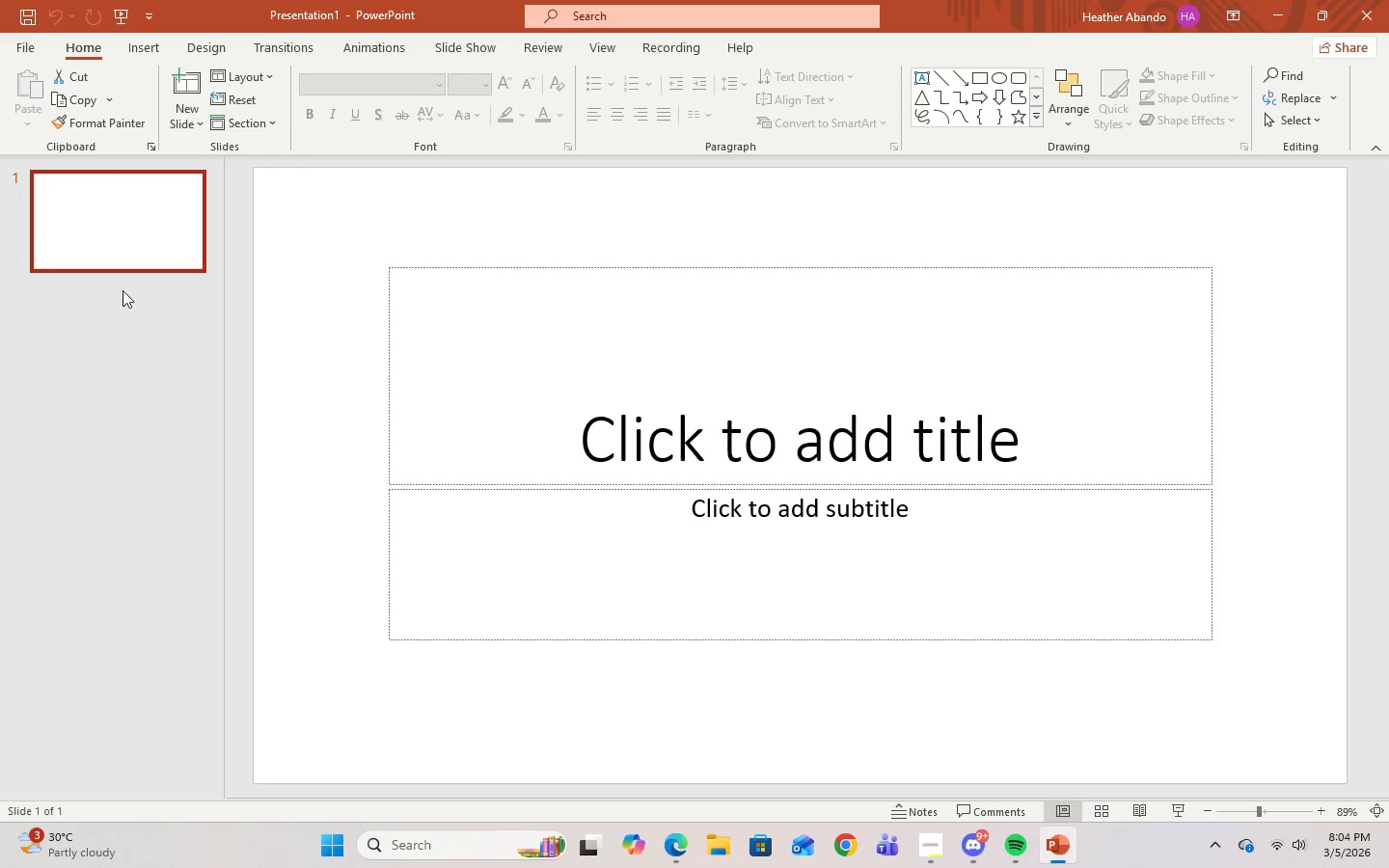 
left_click([35, 46])
 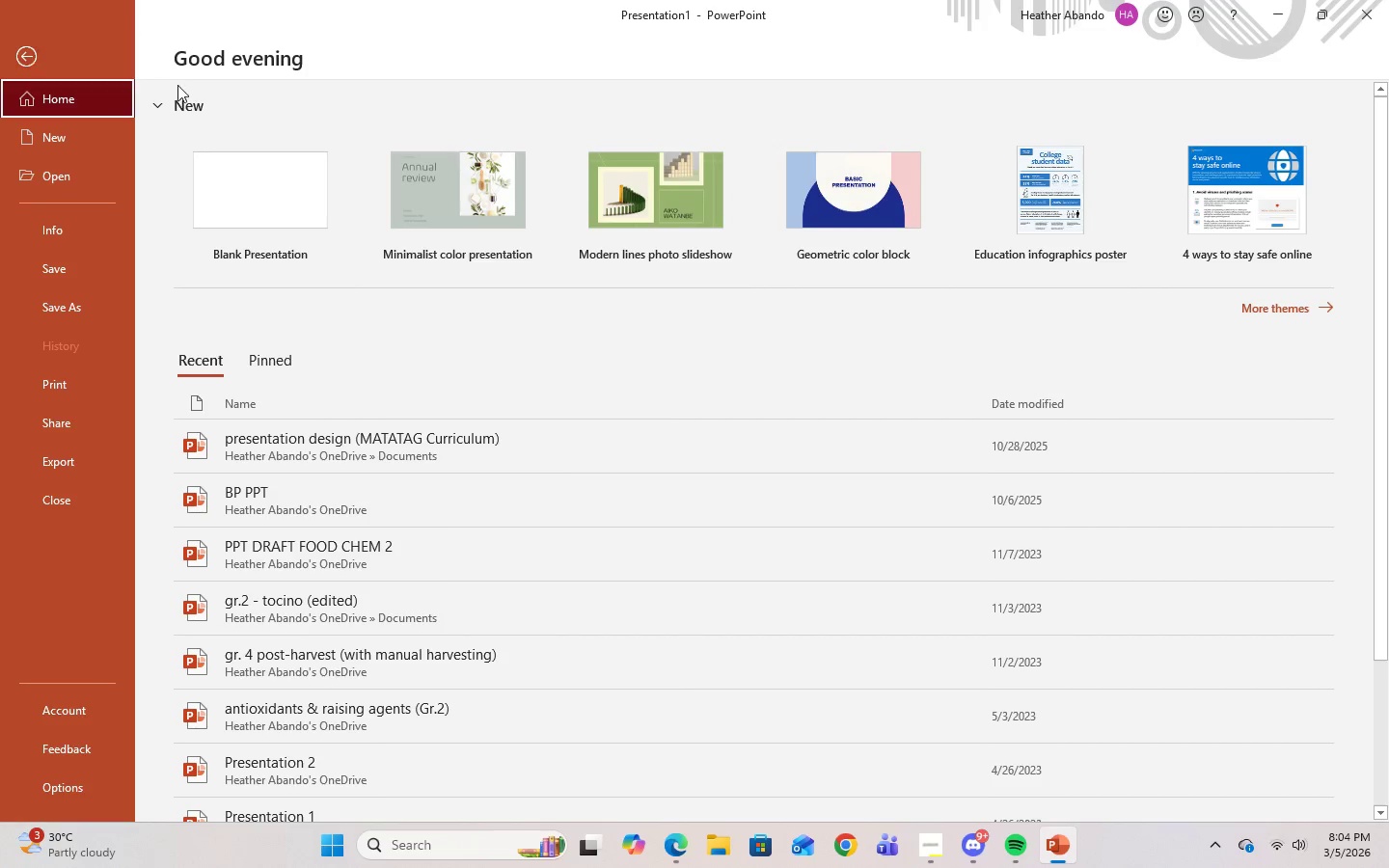 
left_click([449, 243])
 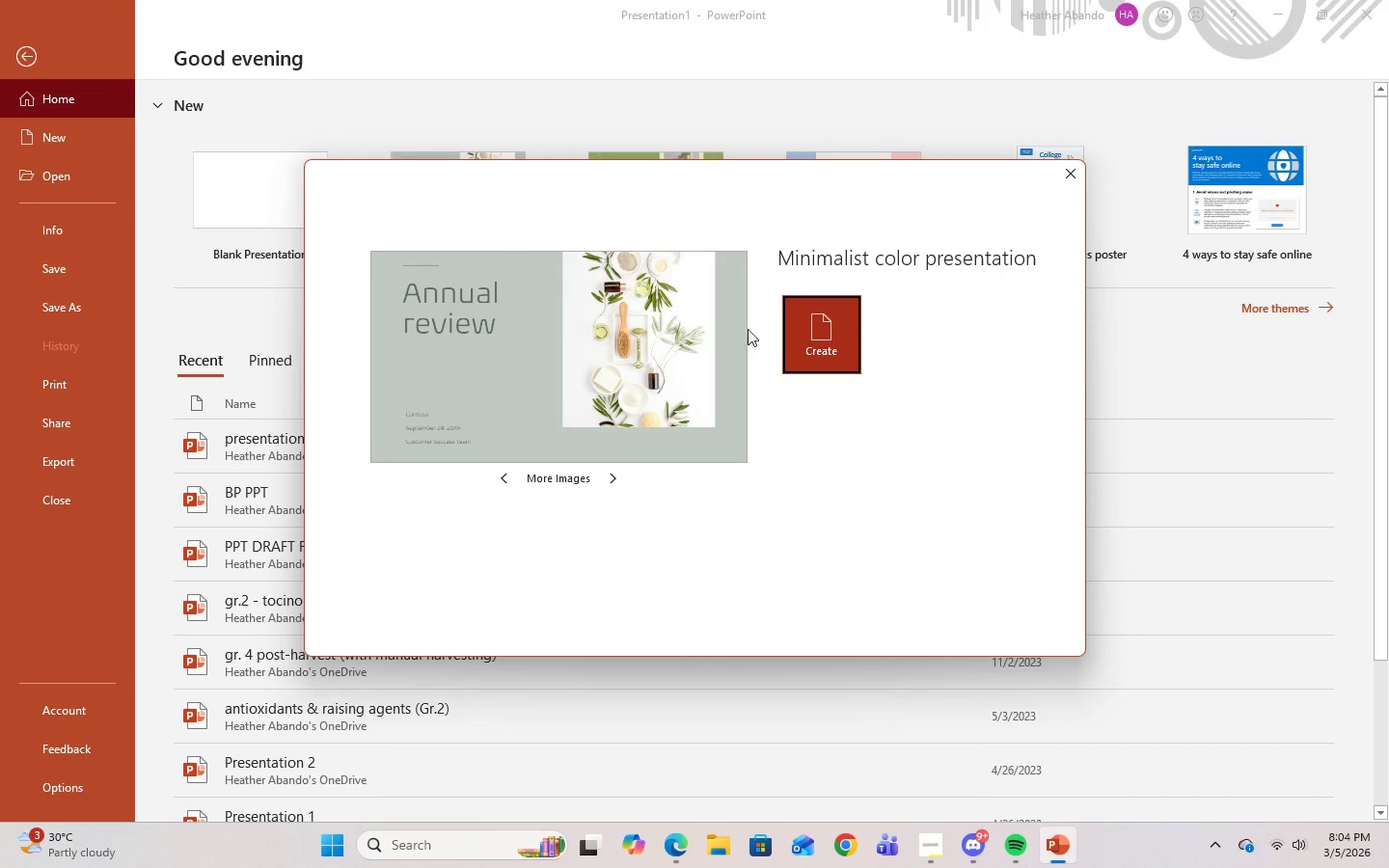 
left_click([824, 345])
 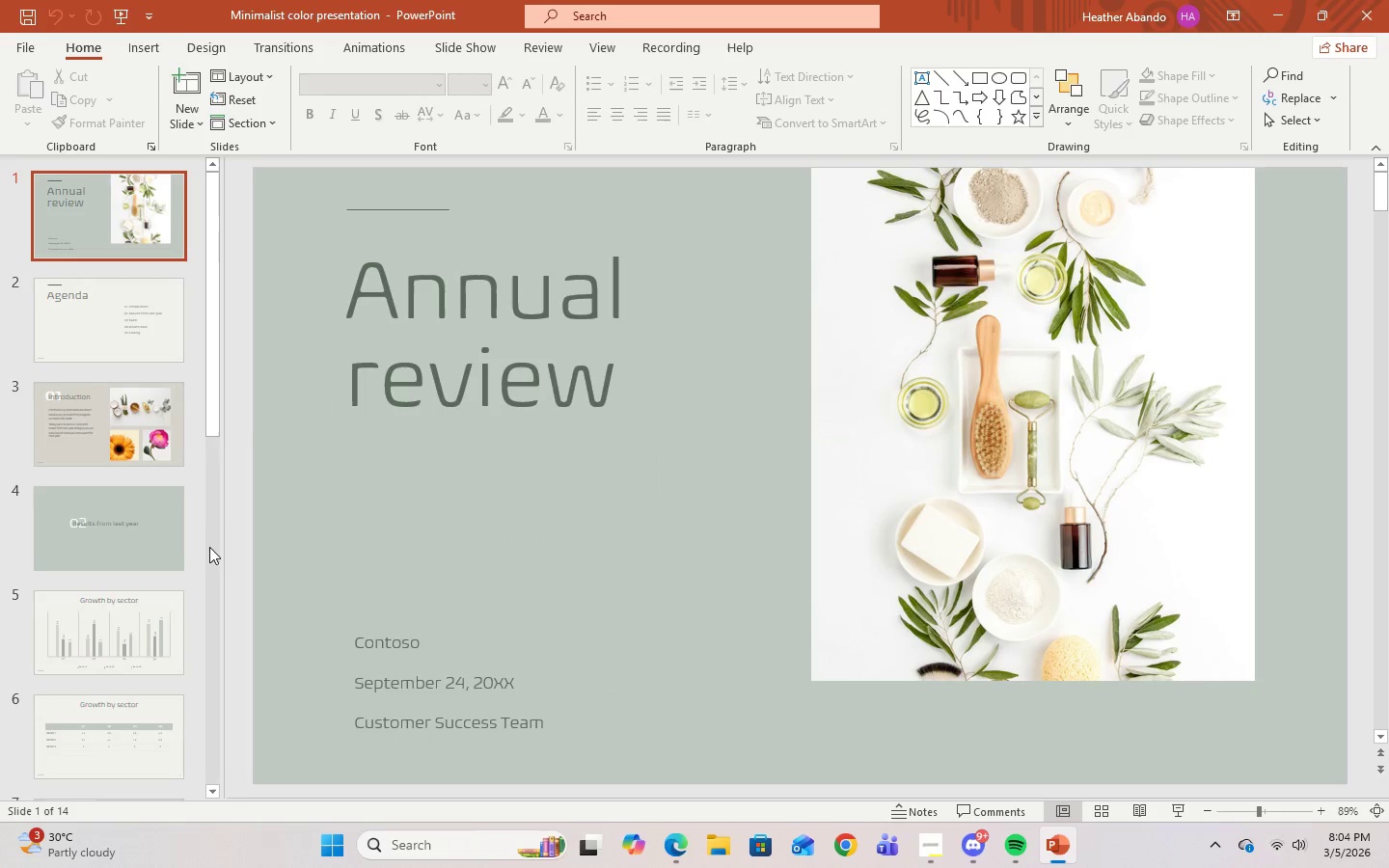 
scroll: coordinate [157, 520], scroll_direction: down, amount: 19.0
 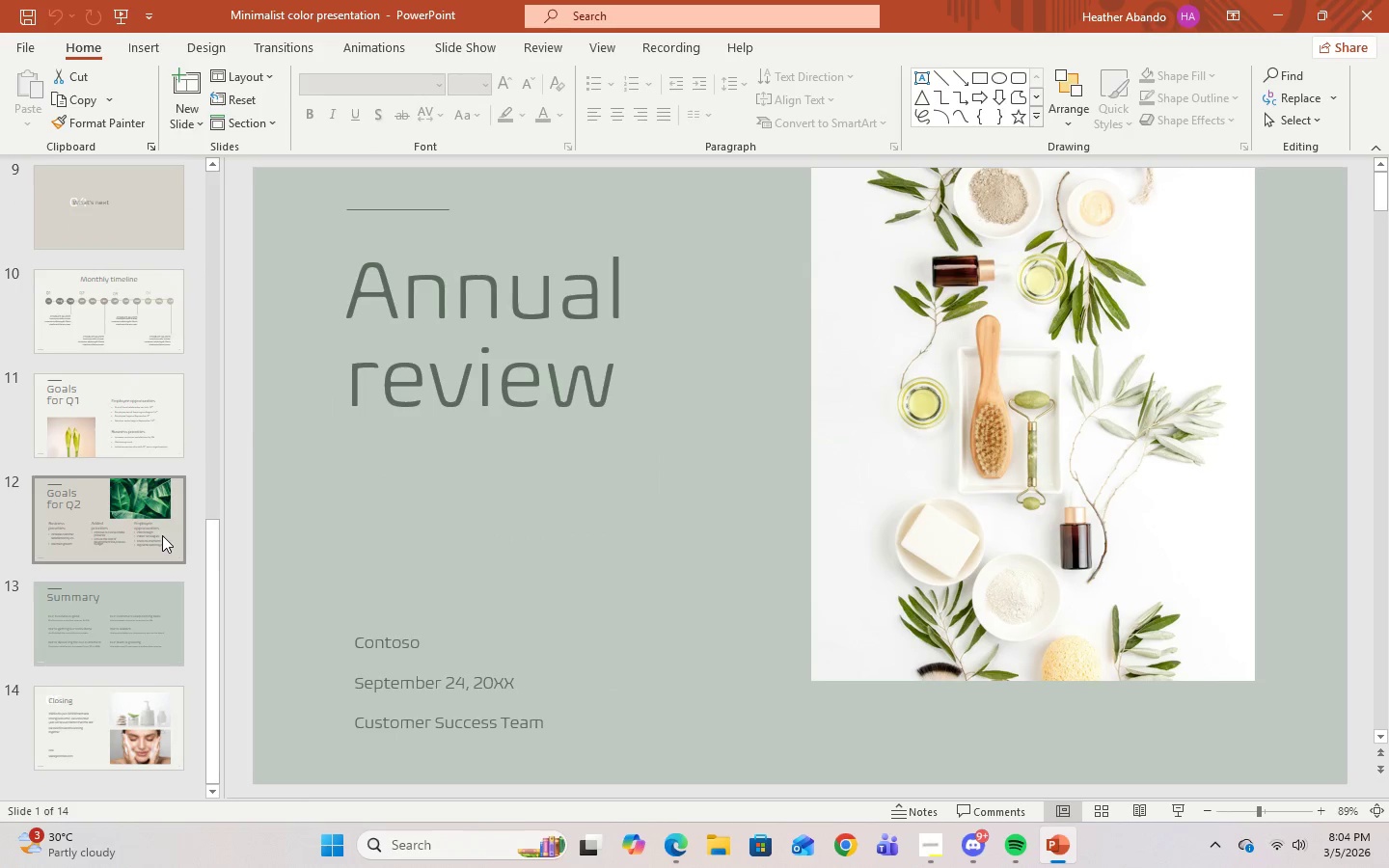 
scroll: coordinate [164, 535], scroll_direction: up, amount: 22.0
 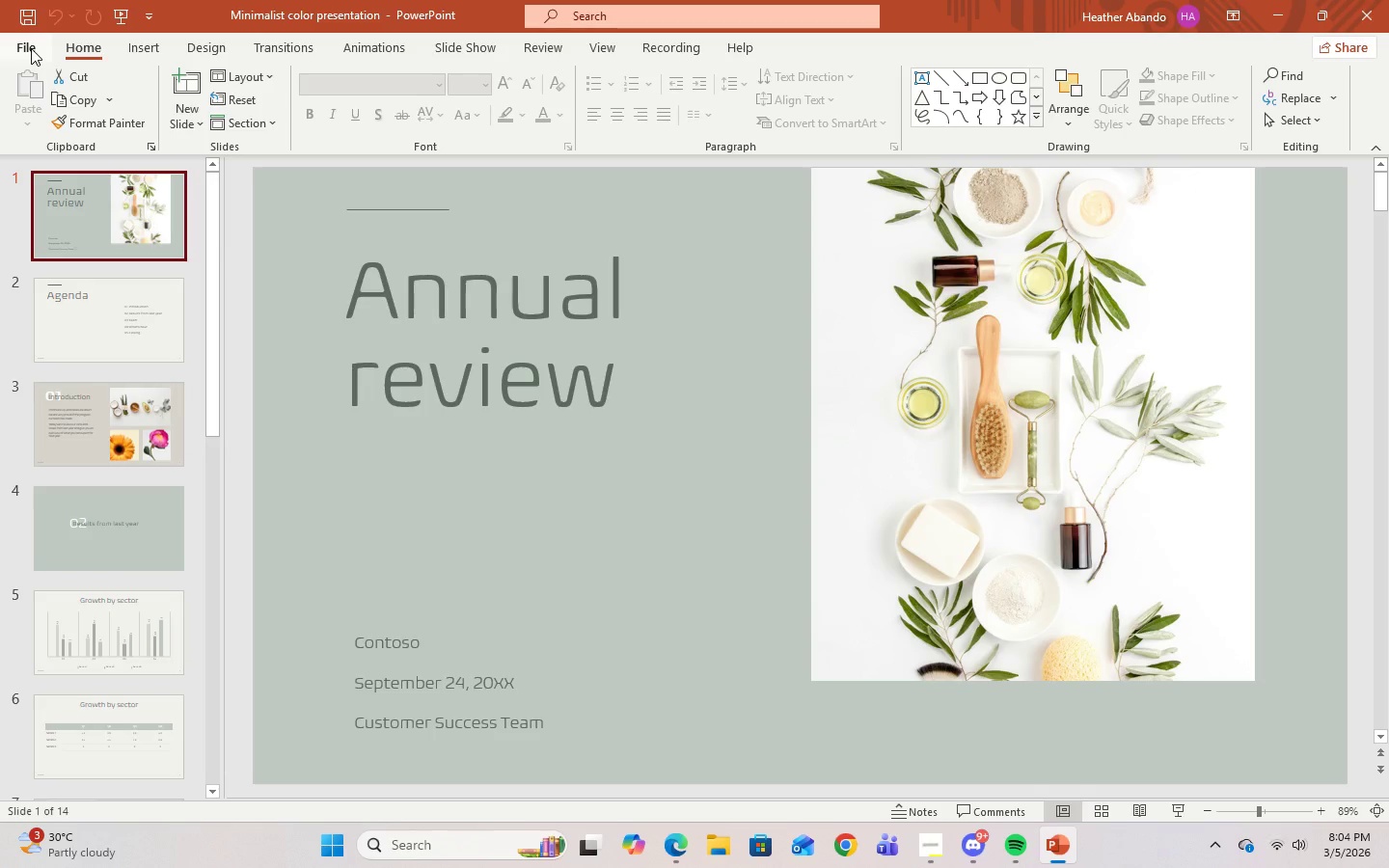 
scroll: coordinate [170, 597], scroll_direction: down, amount: 12.0
 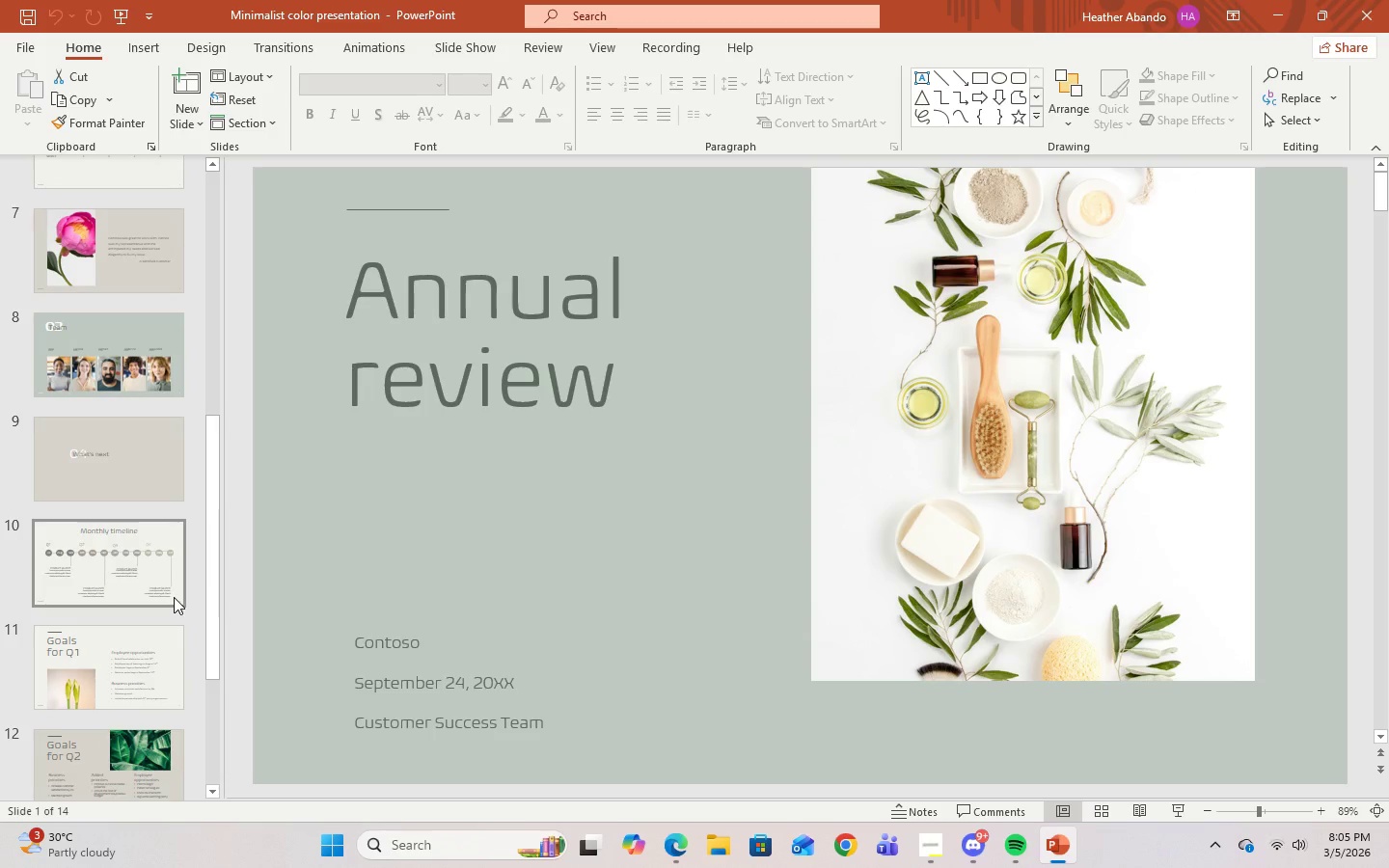 
wait(7.19)
 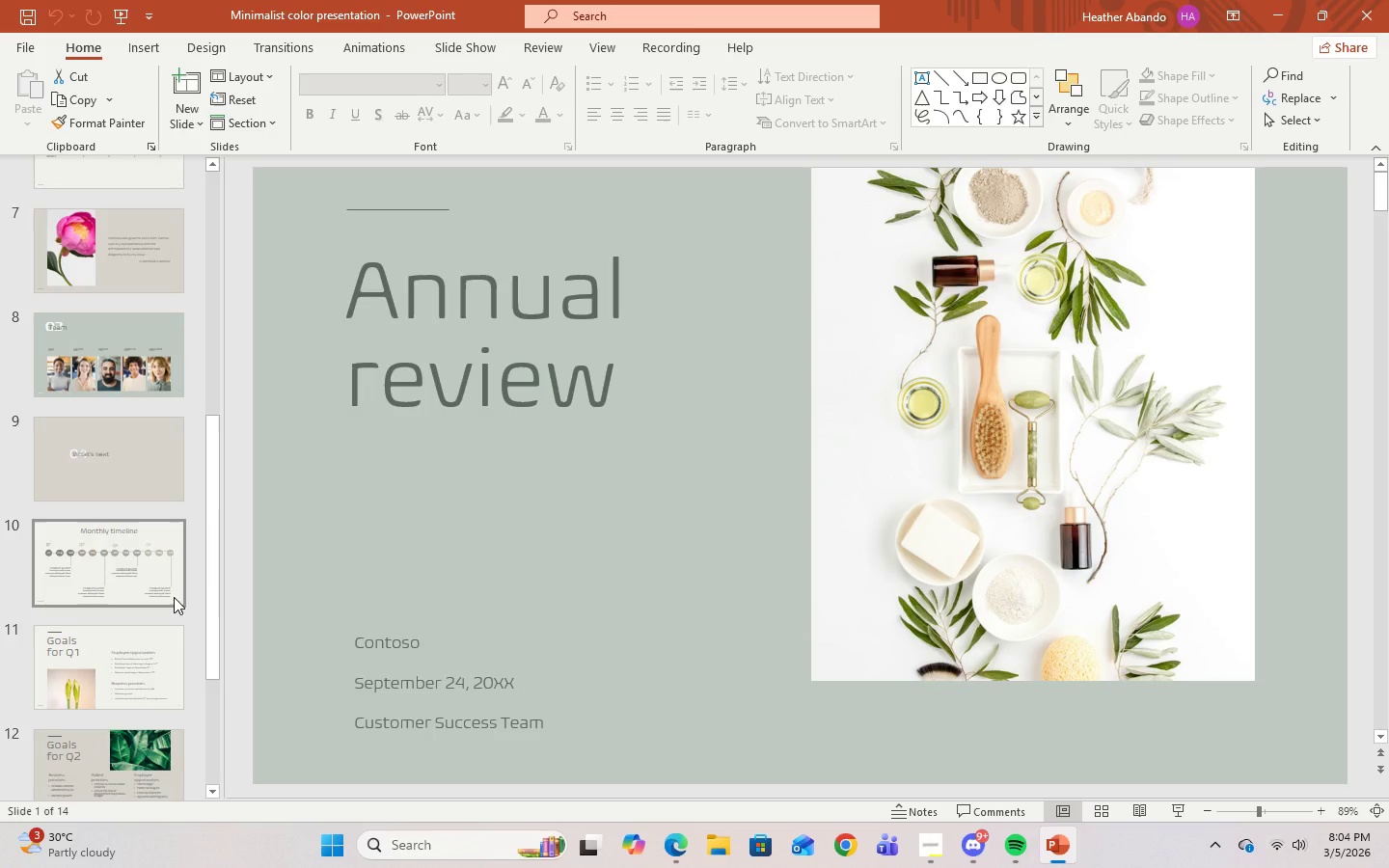 
scroll: coordinate [162, 566], scroll_direction: down, amount: 10.0
 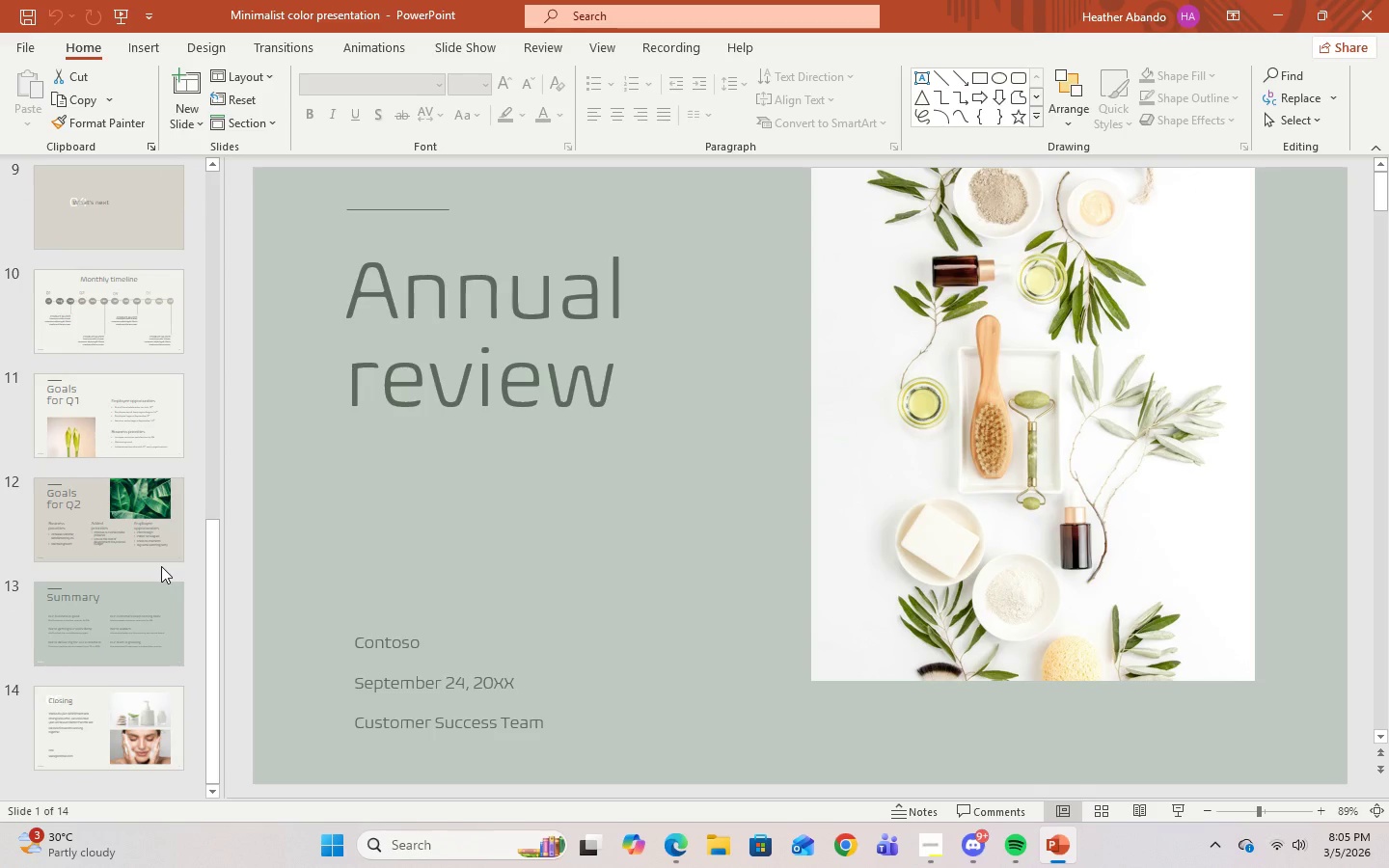 
scroll: coordinate [160, 550], scroll_direction: up, amount: 20.0
 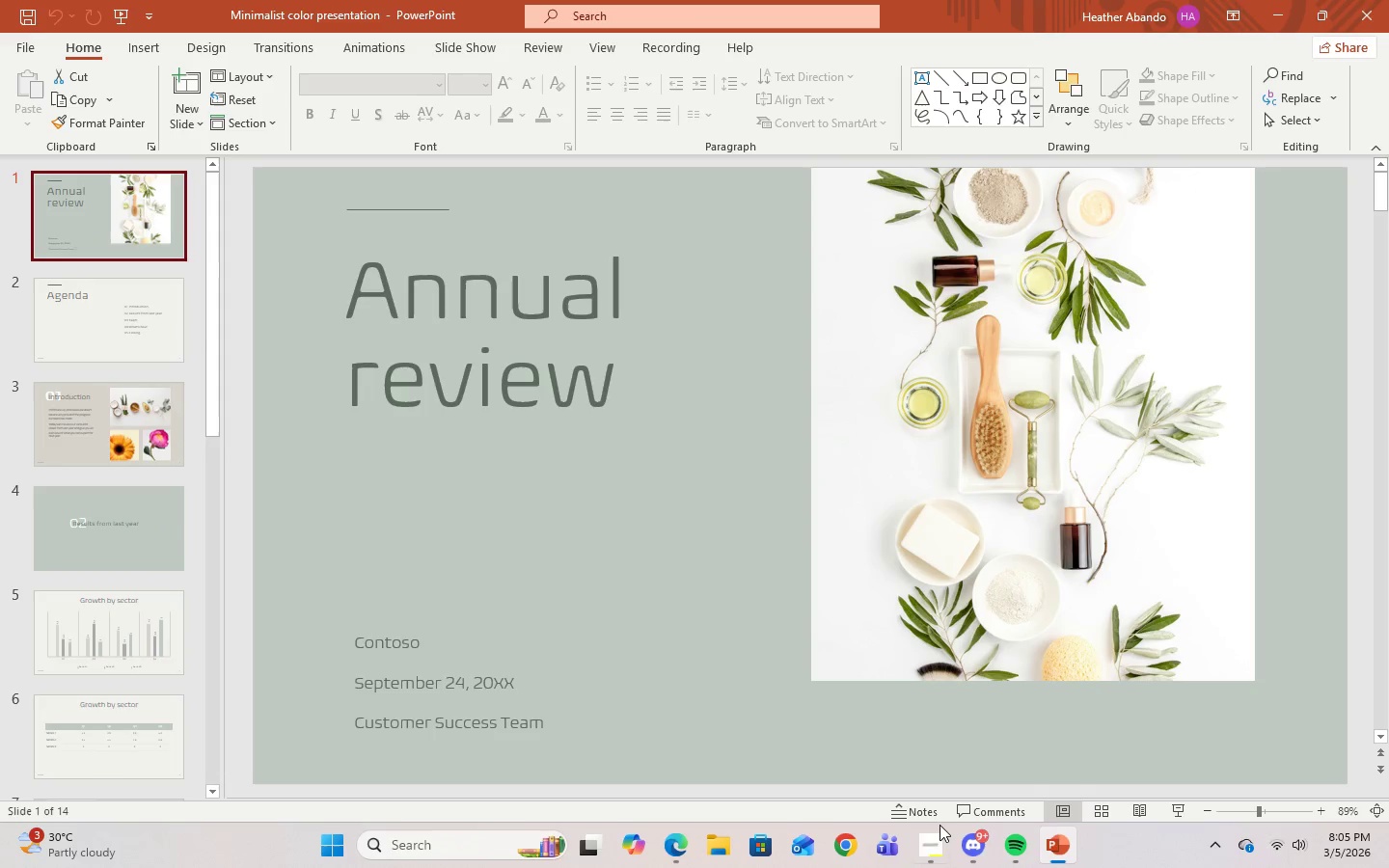 
left_click([929, 847])